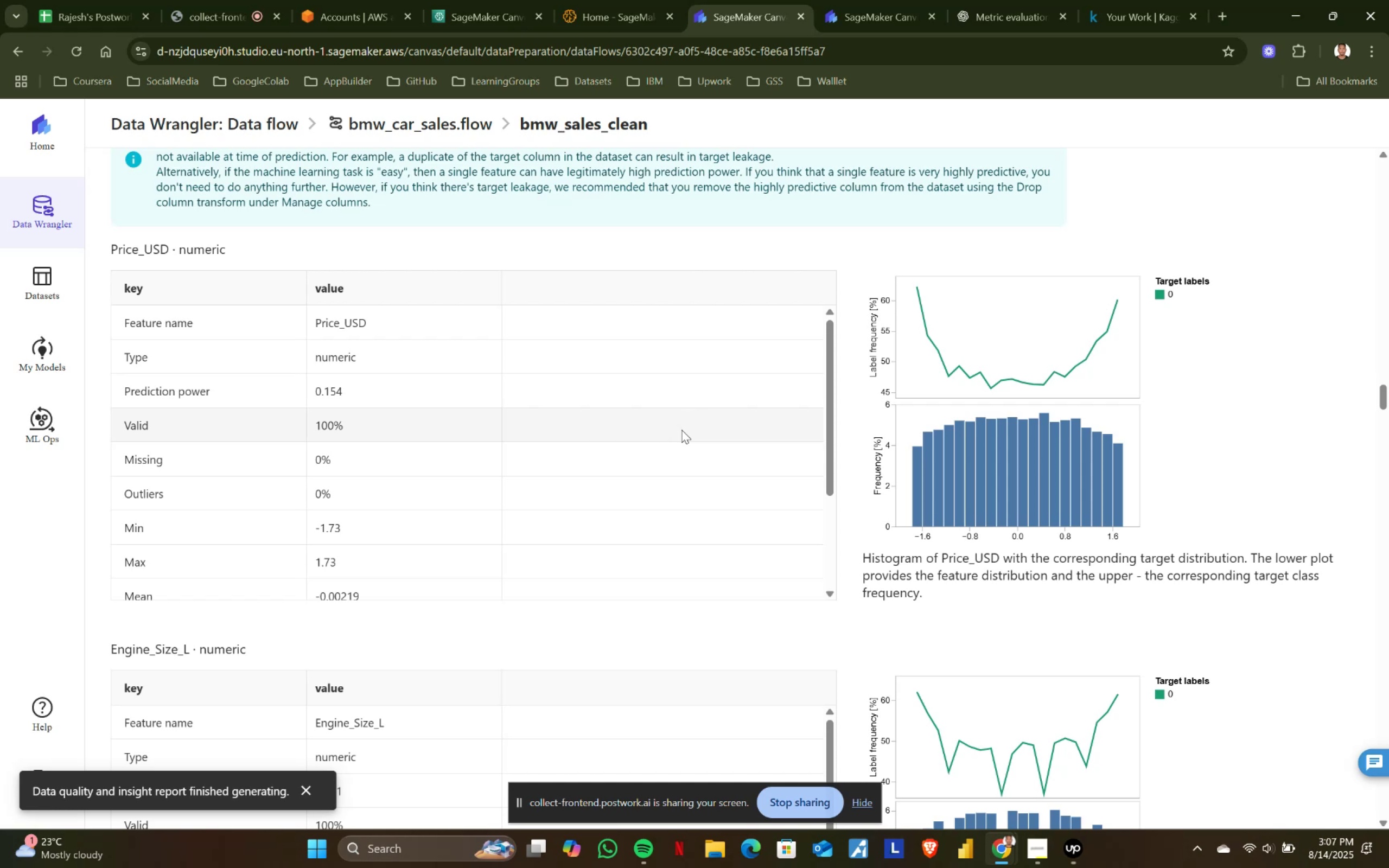 
scroll: coordinate [862, 434], scroll_direction: down, amount: 2.0
 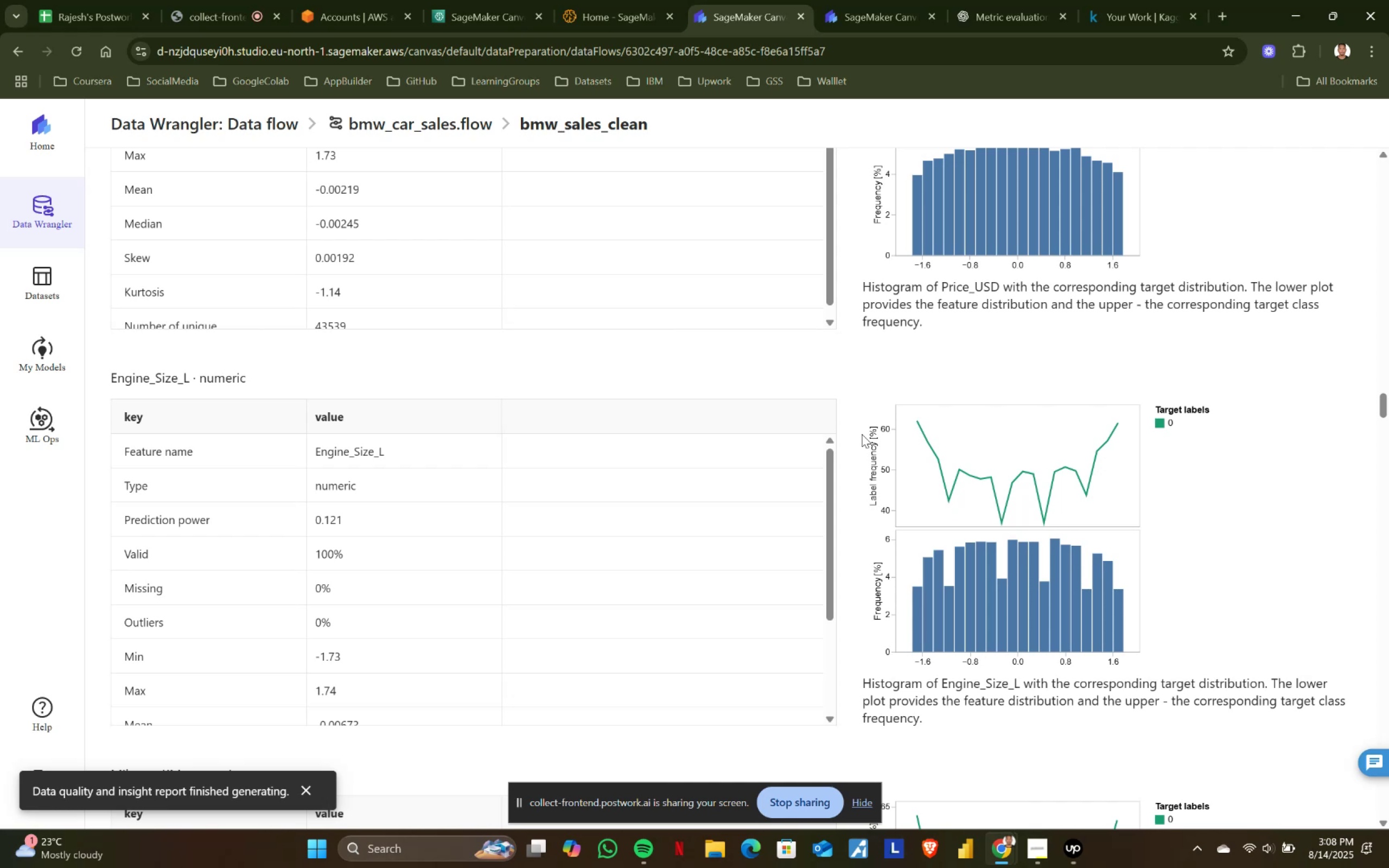 
wait(28.59)
 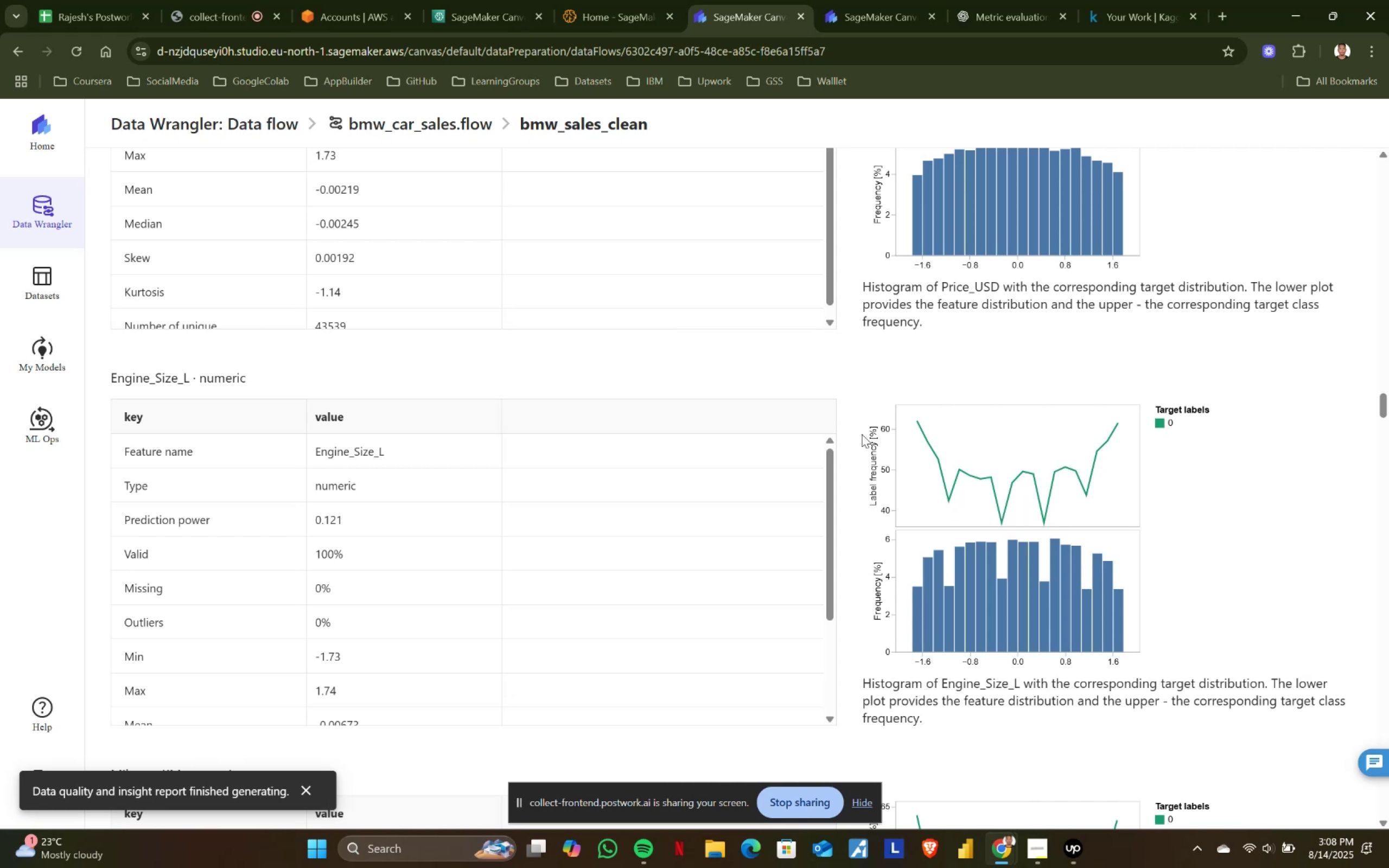 
scroll: coordinate [768, 418], scroll_direction: down, amount: 3.0
 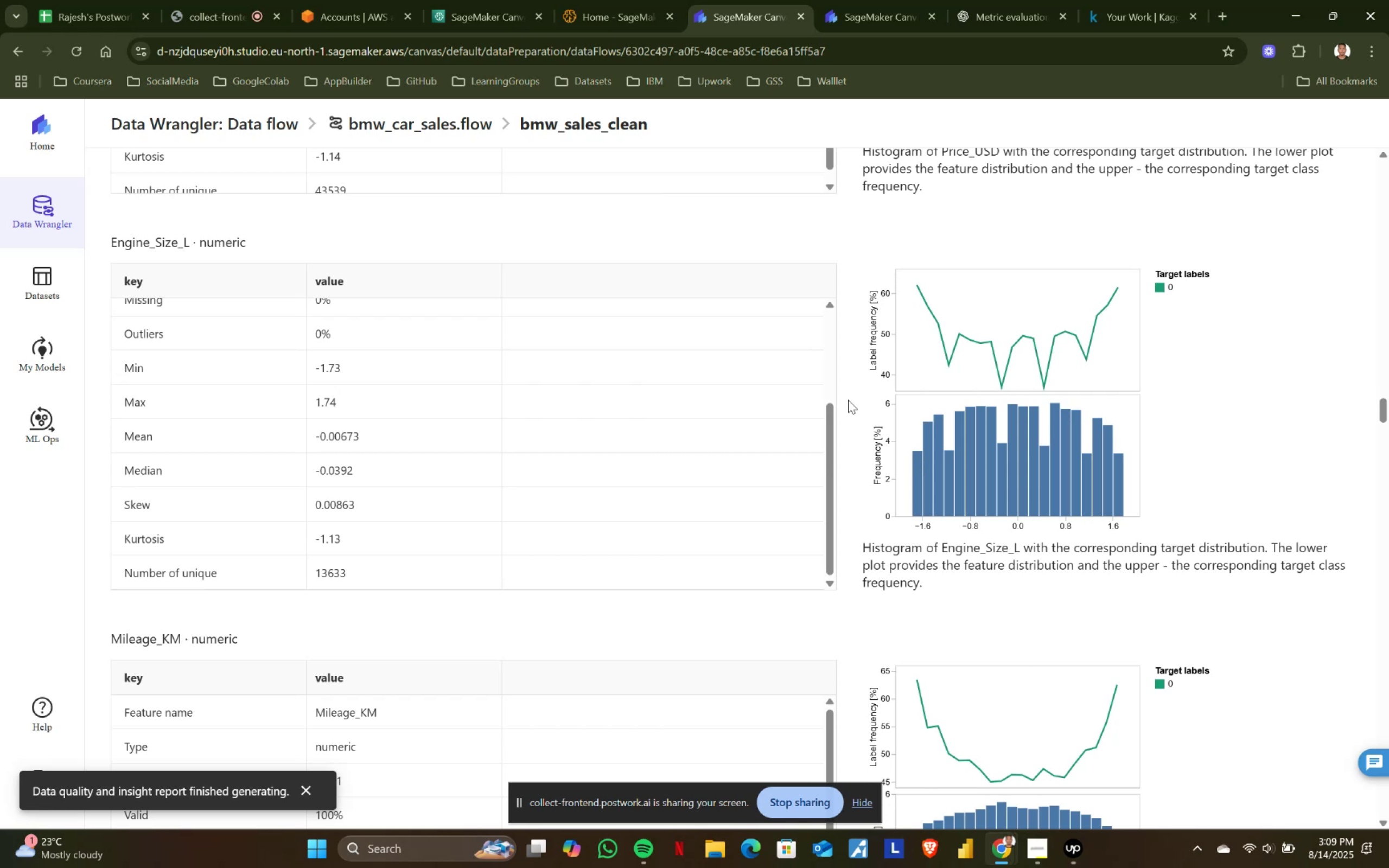 
wait(76.3)
 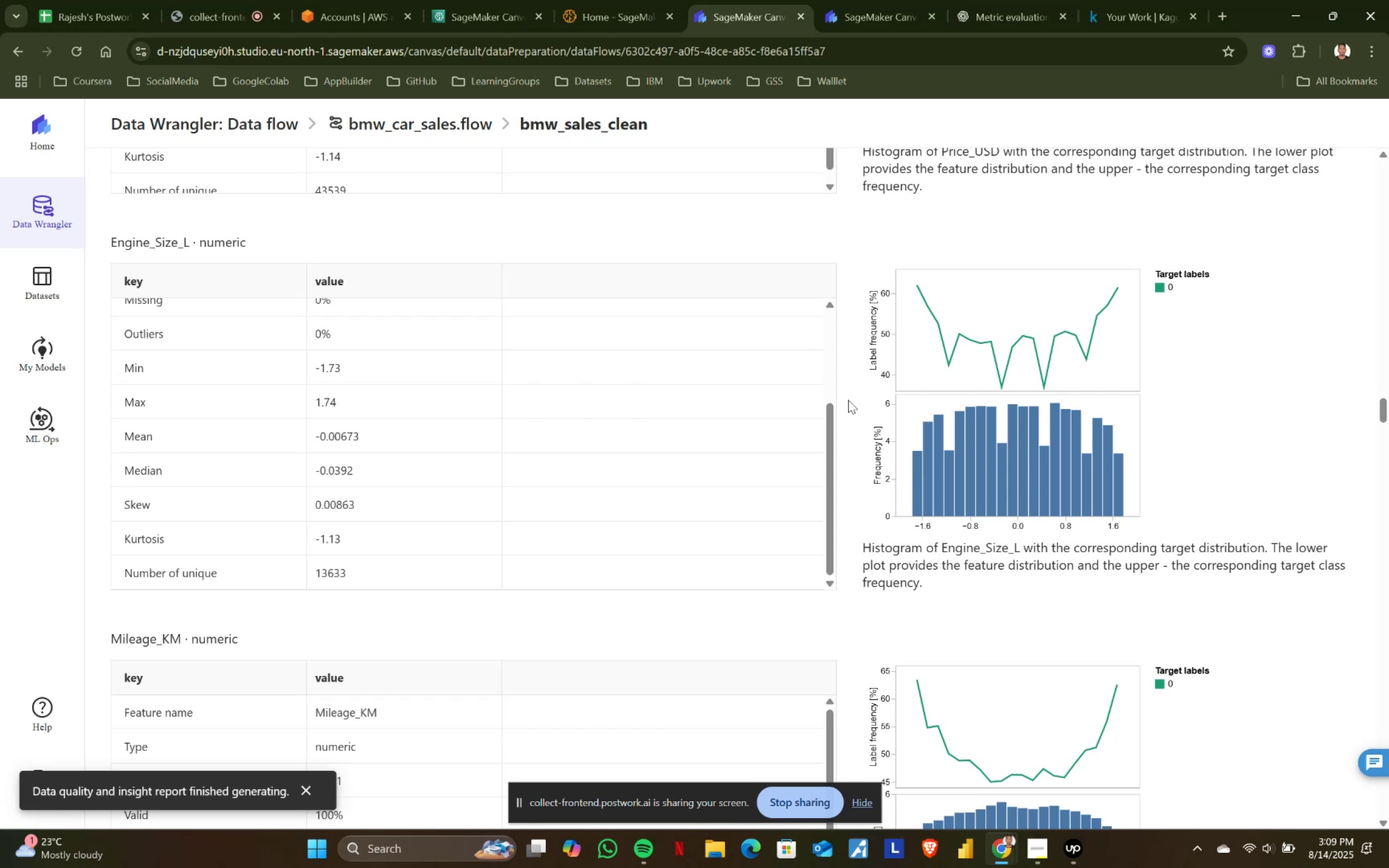 
scroll: coordinate [848, 400], scroll_direction: down, amount: 1.0
 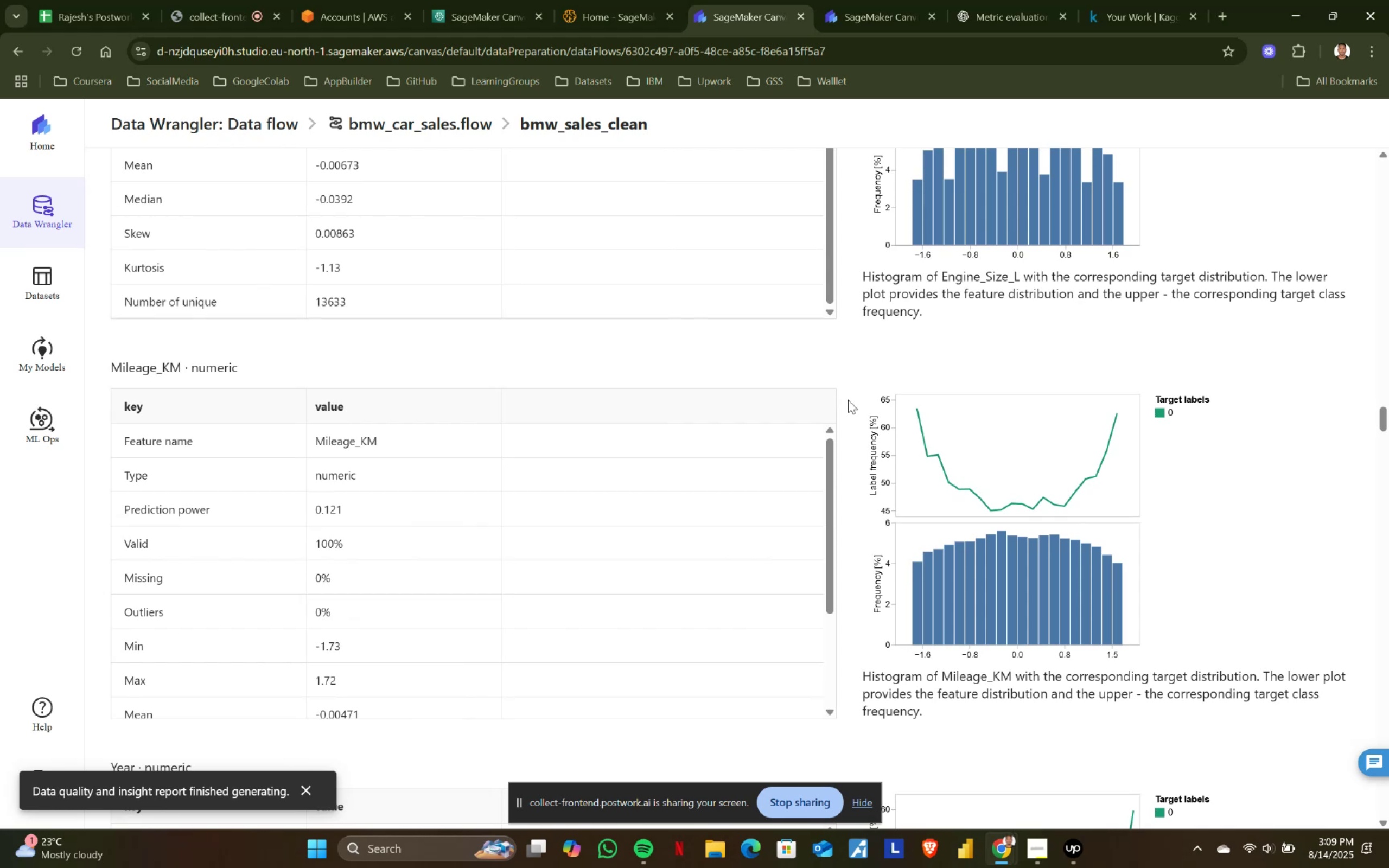 
wait(16.74)
 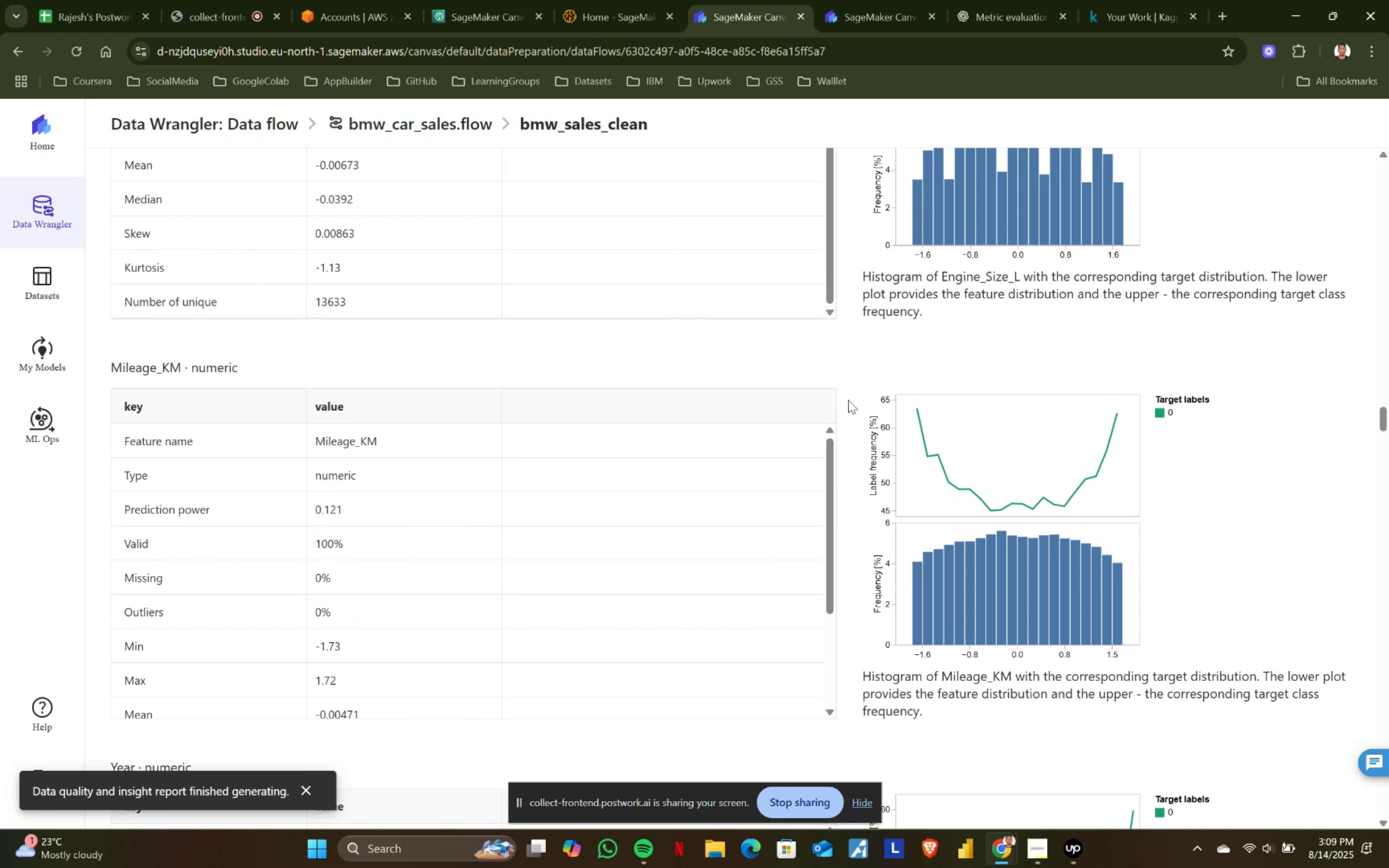 
scroll: coordinate [848, 400], scroll_direction: down, amount: 2.0
 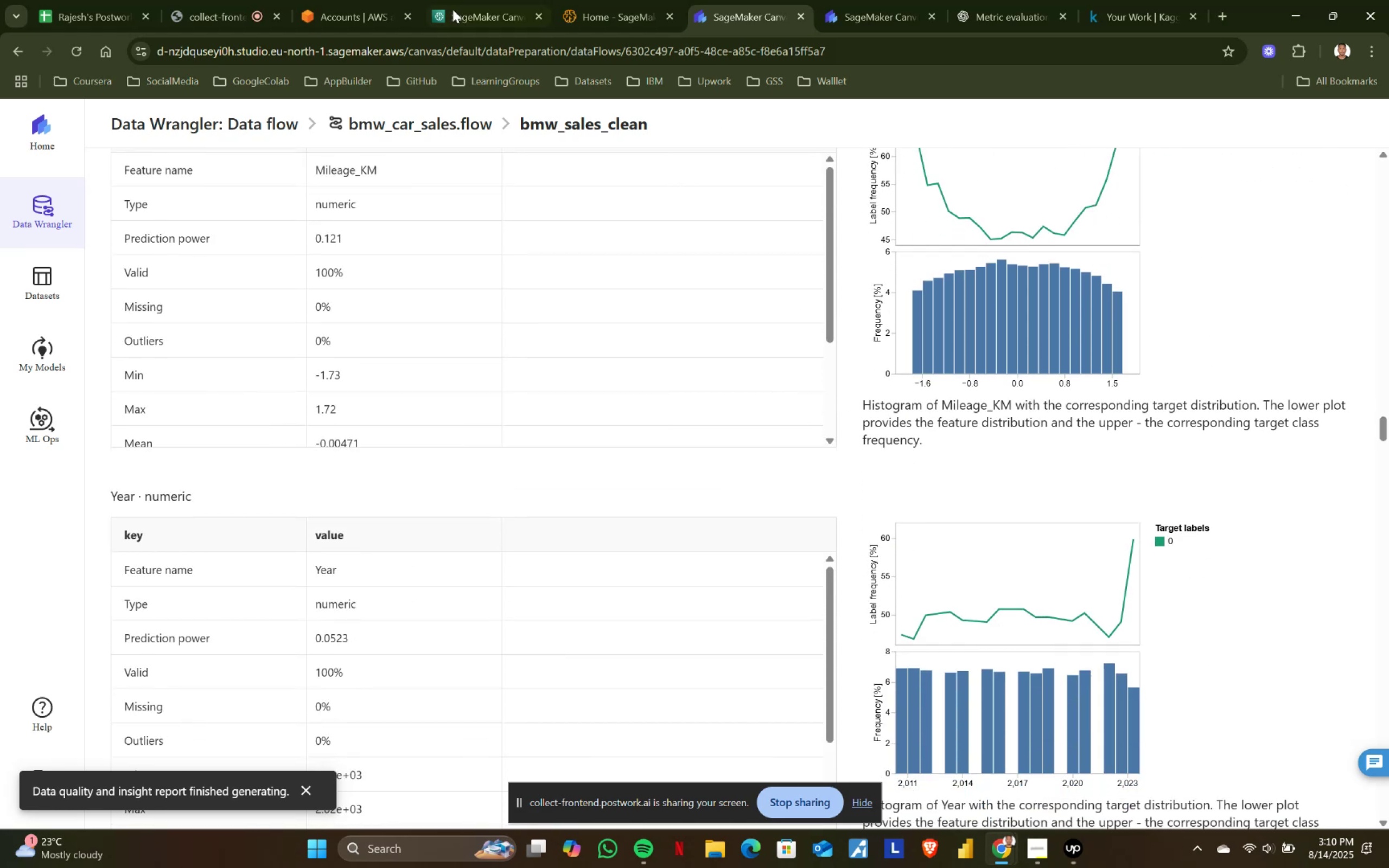 
left_click([223, 0])
 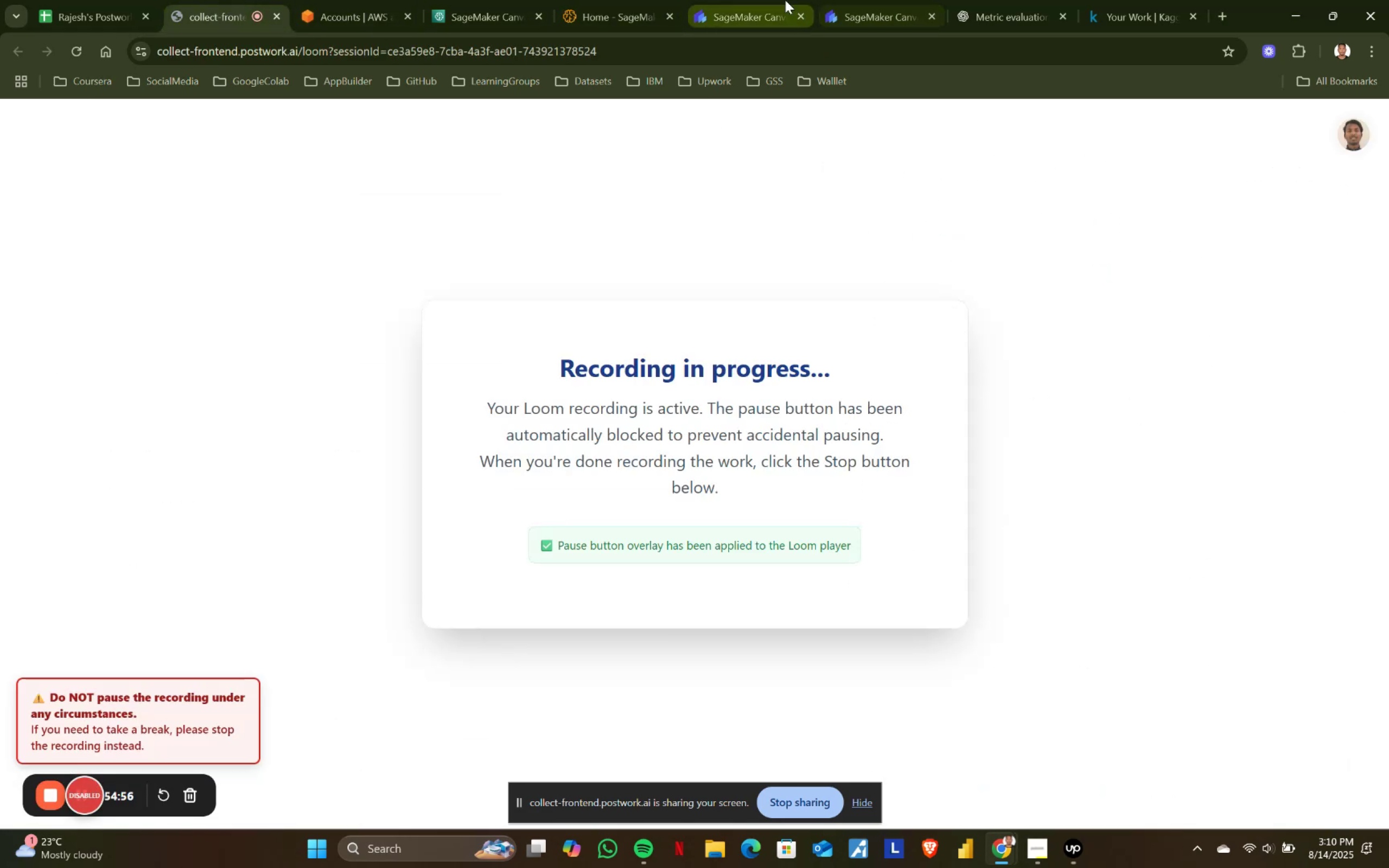 
left_click([843, 0])
 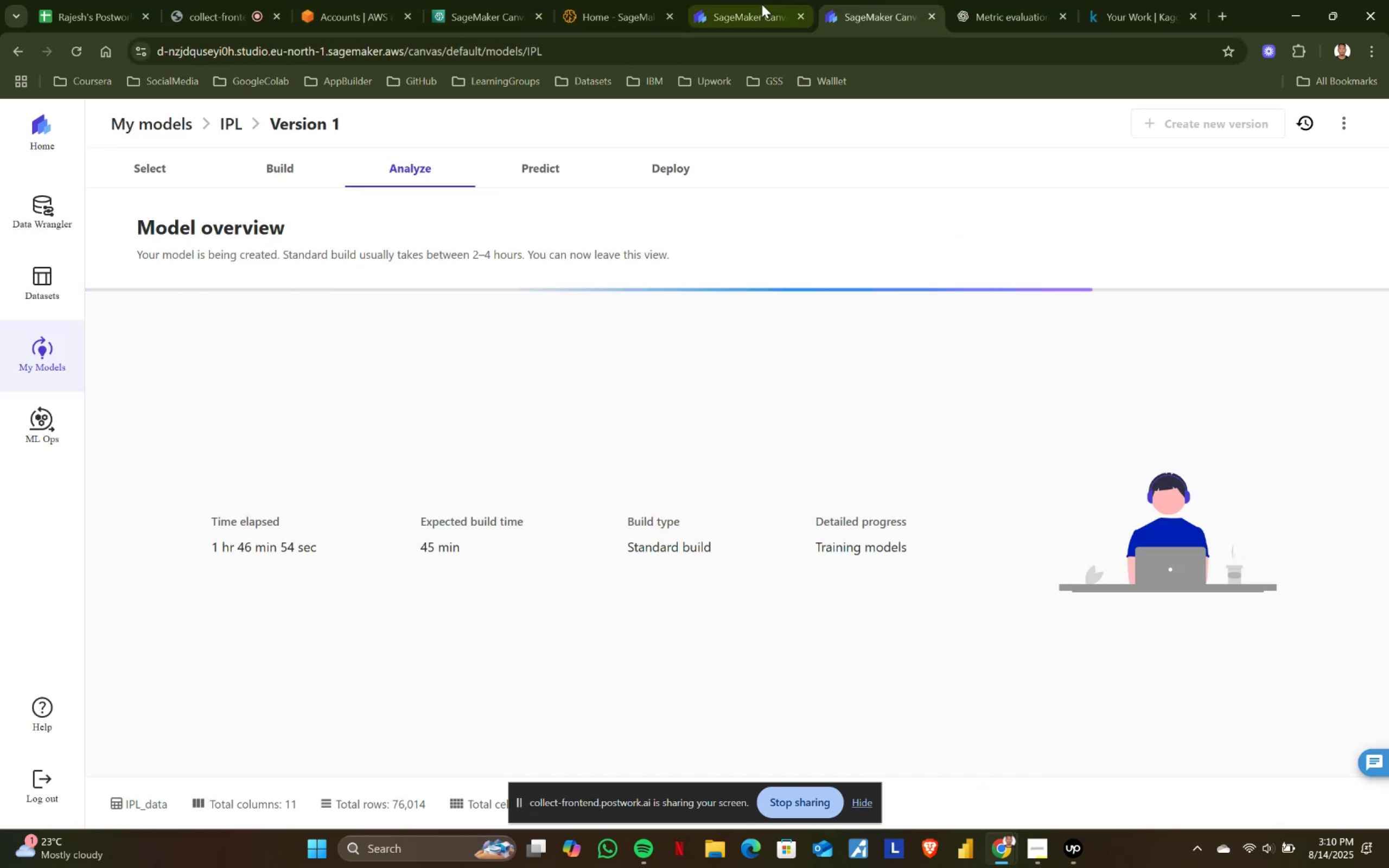 
left_click([753, 0])
 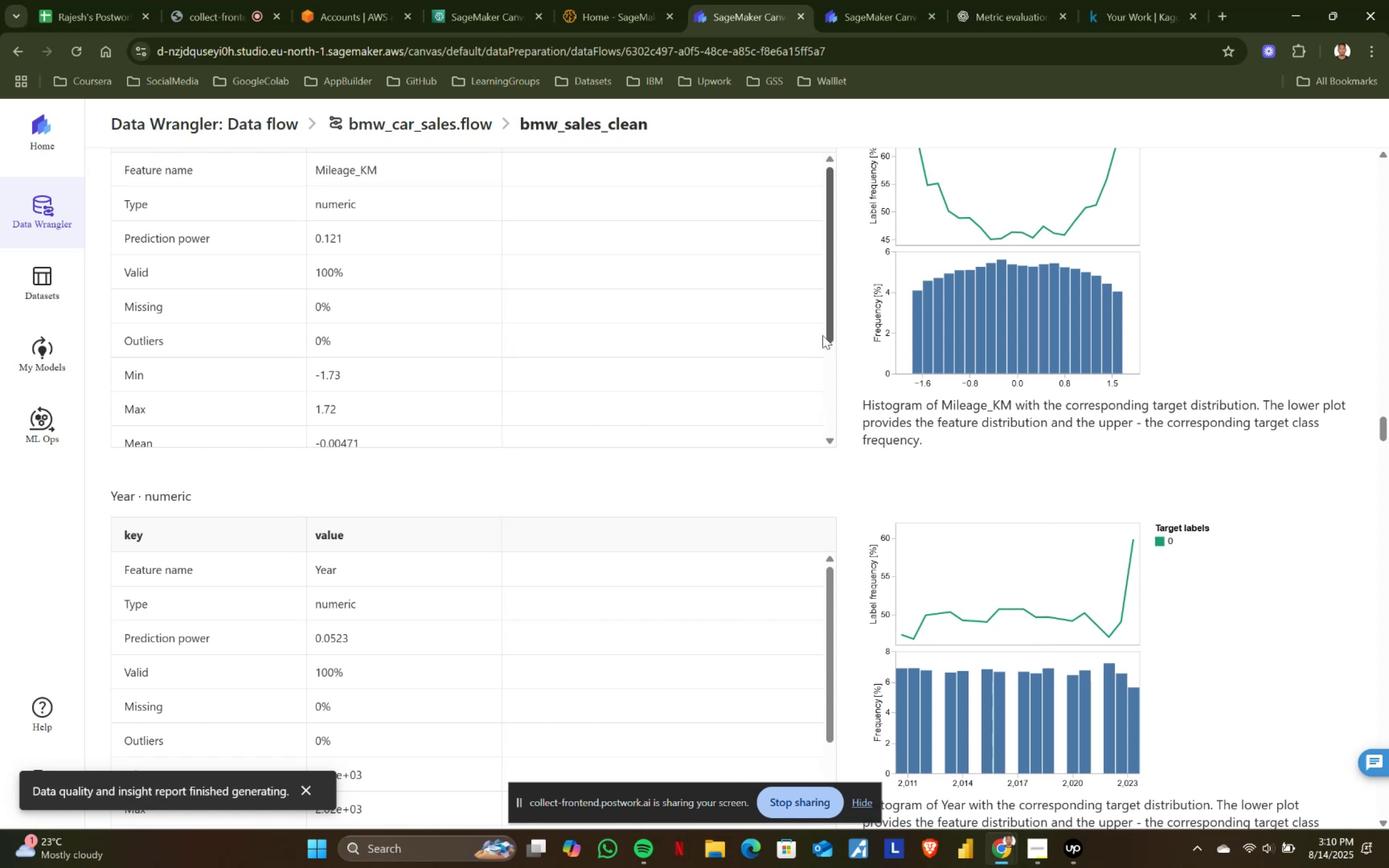 
scroll: coordinate [846, 368], scroll_direction: down, amount: 2.0
 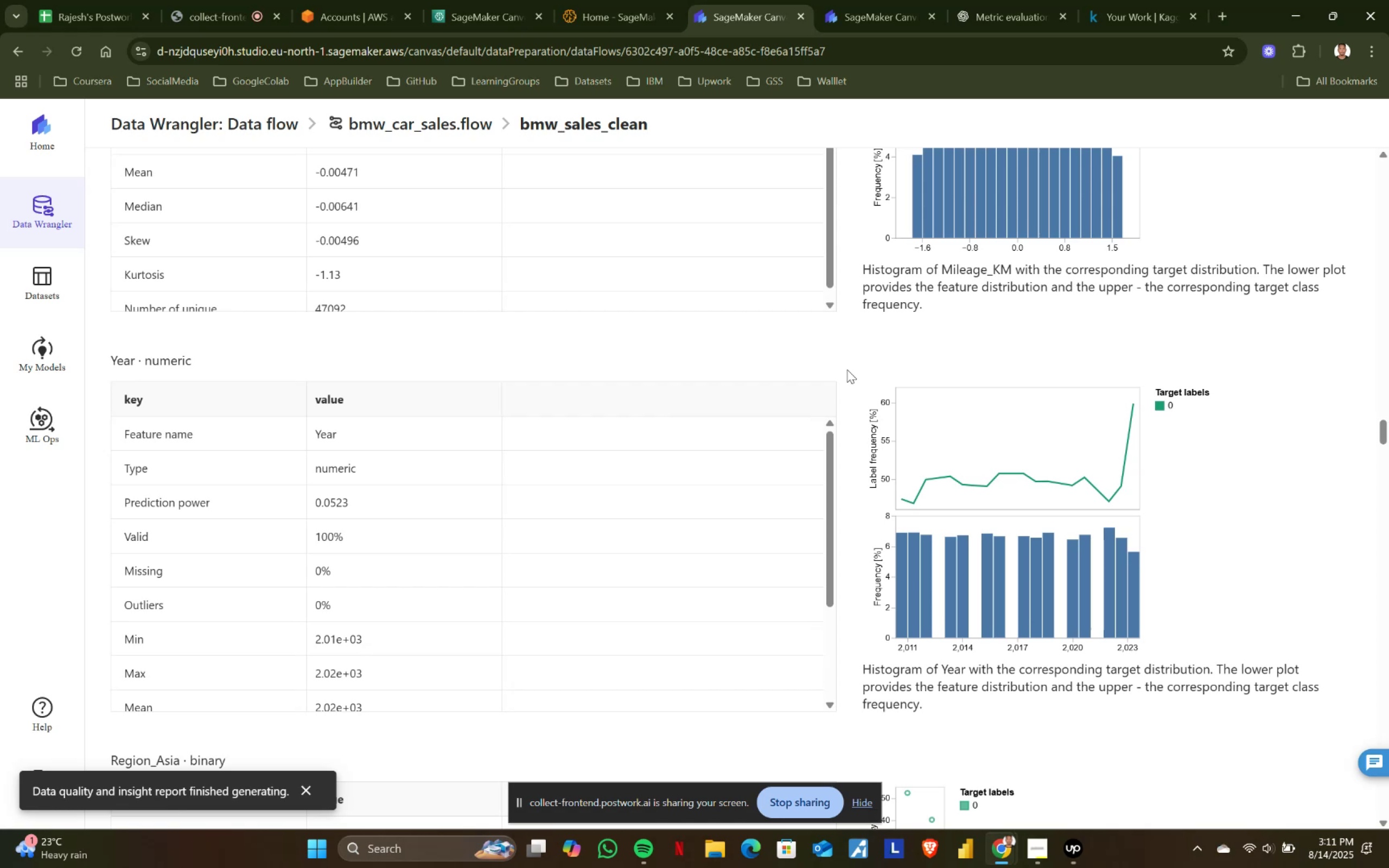 
wait(62.77)
 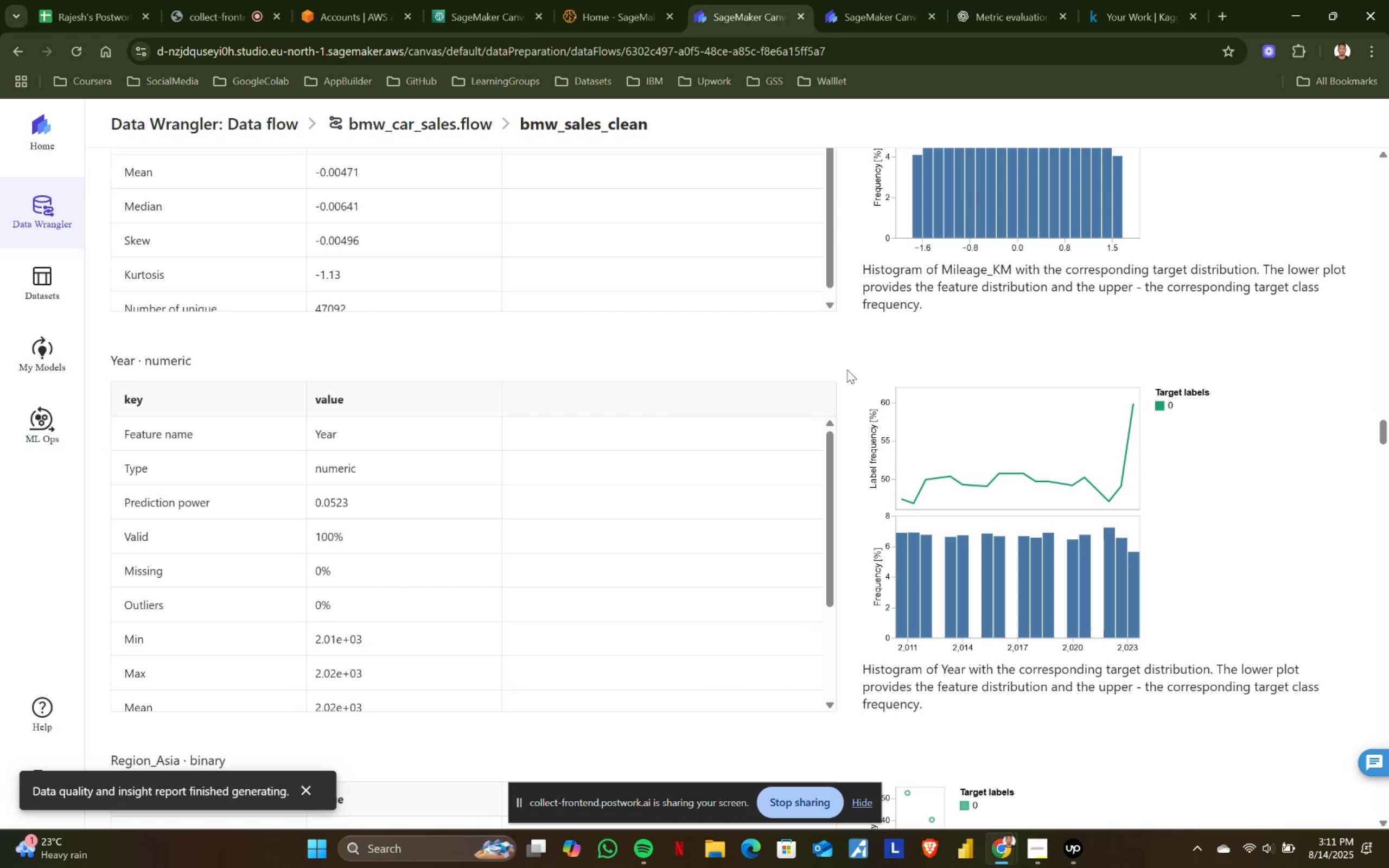 
scroll: coordinate [764, 385], scroll_direction: down, amount: 3.0
 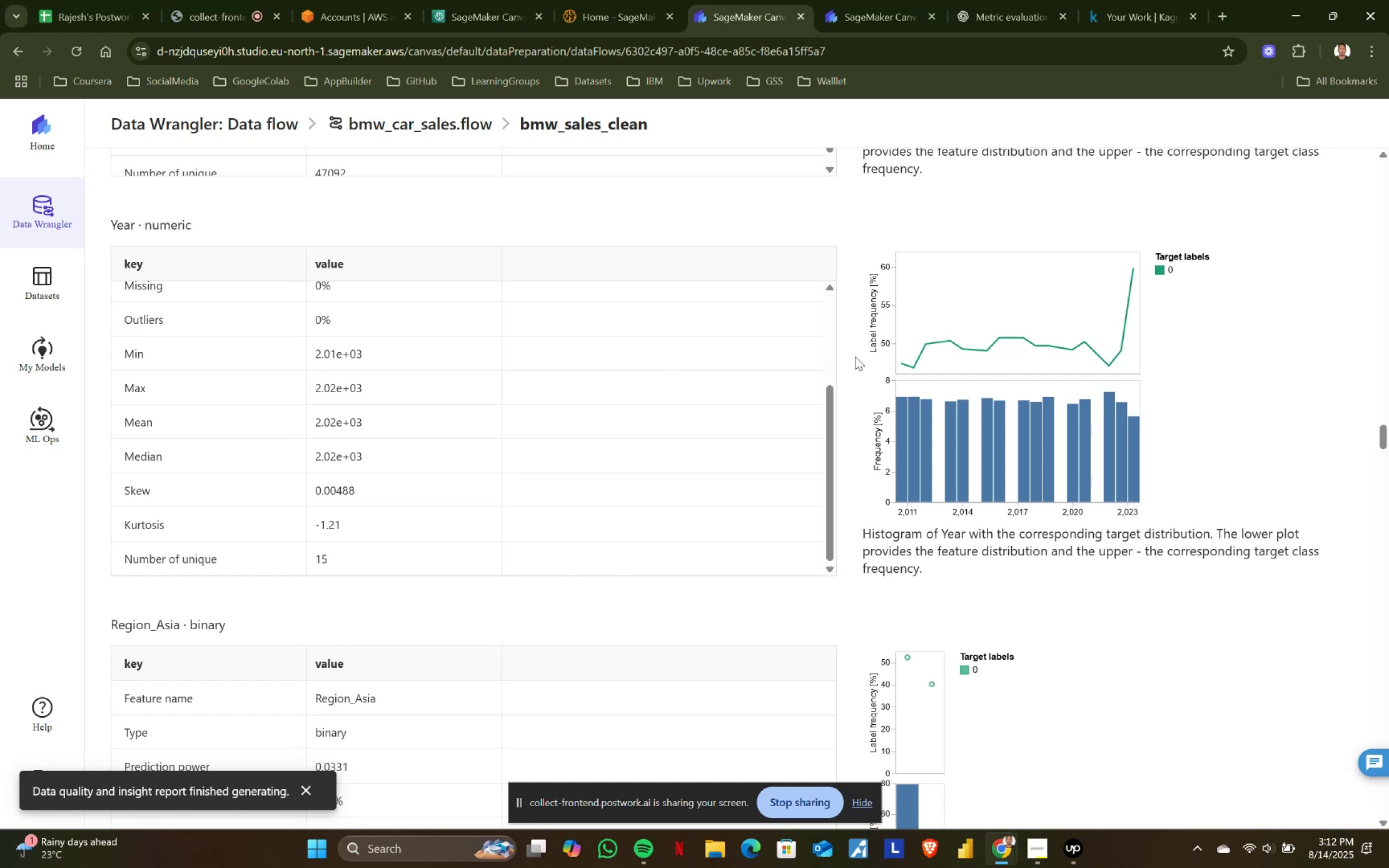 
wait(68.31)
 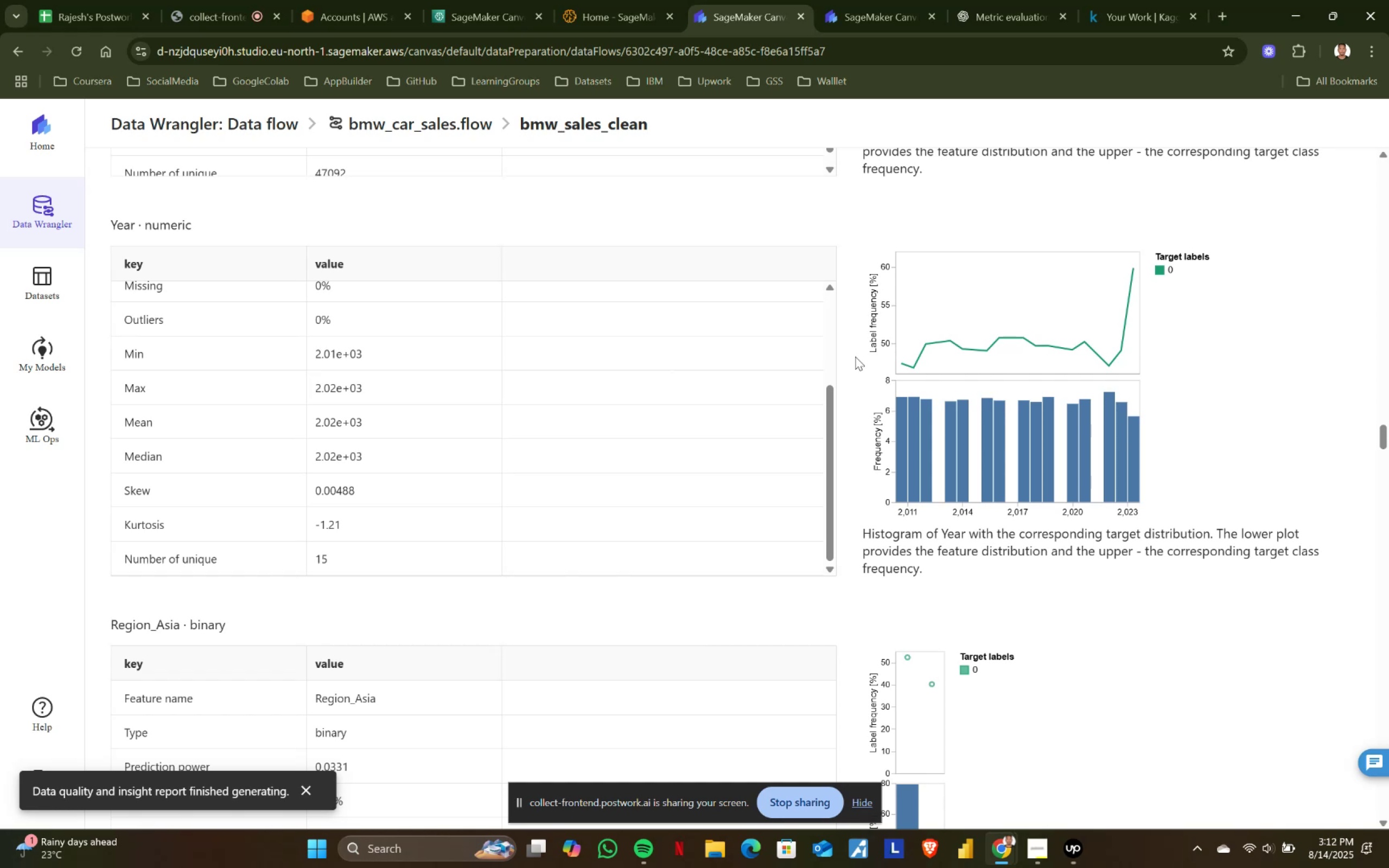 
scroll: coordinate [855, 356], scroll_direction: down, amount: 1.0
 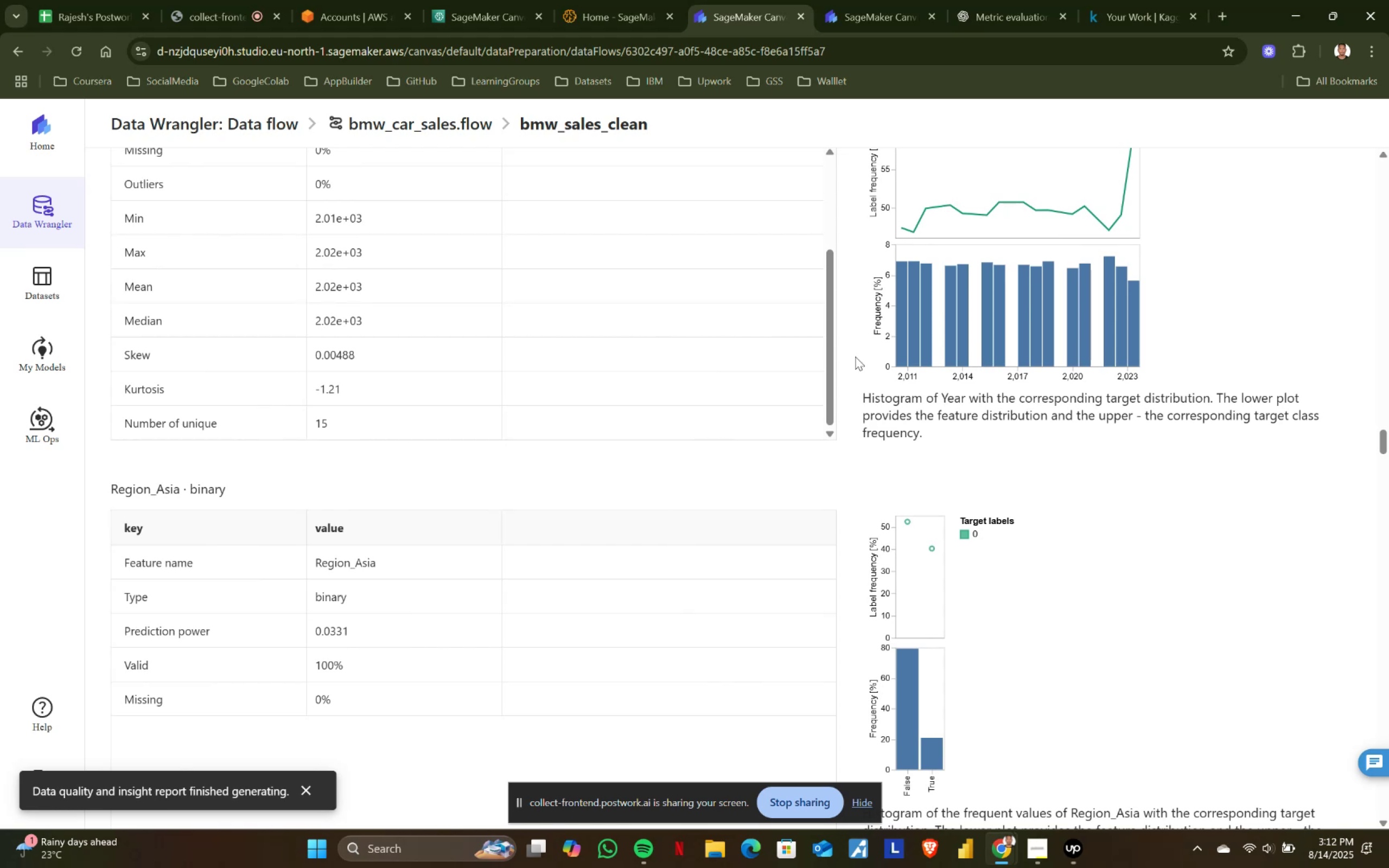 
wait(16.14)
 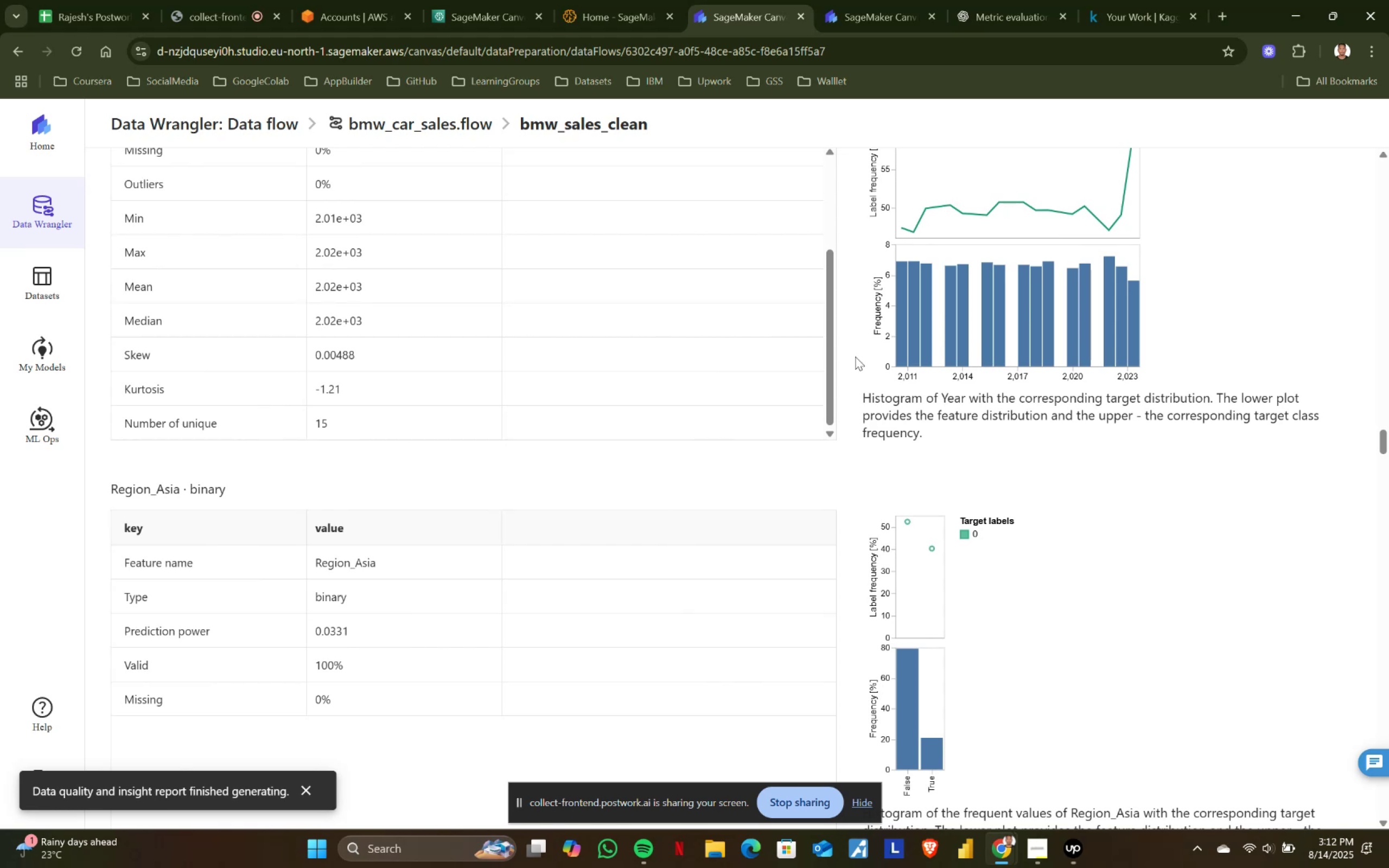 
scroll: coordinate [776, 386], scroll_direction: down, amount: 3.0
 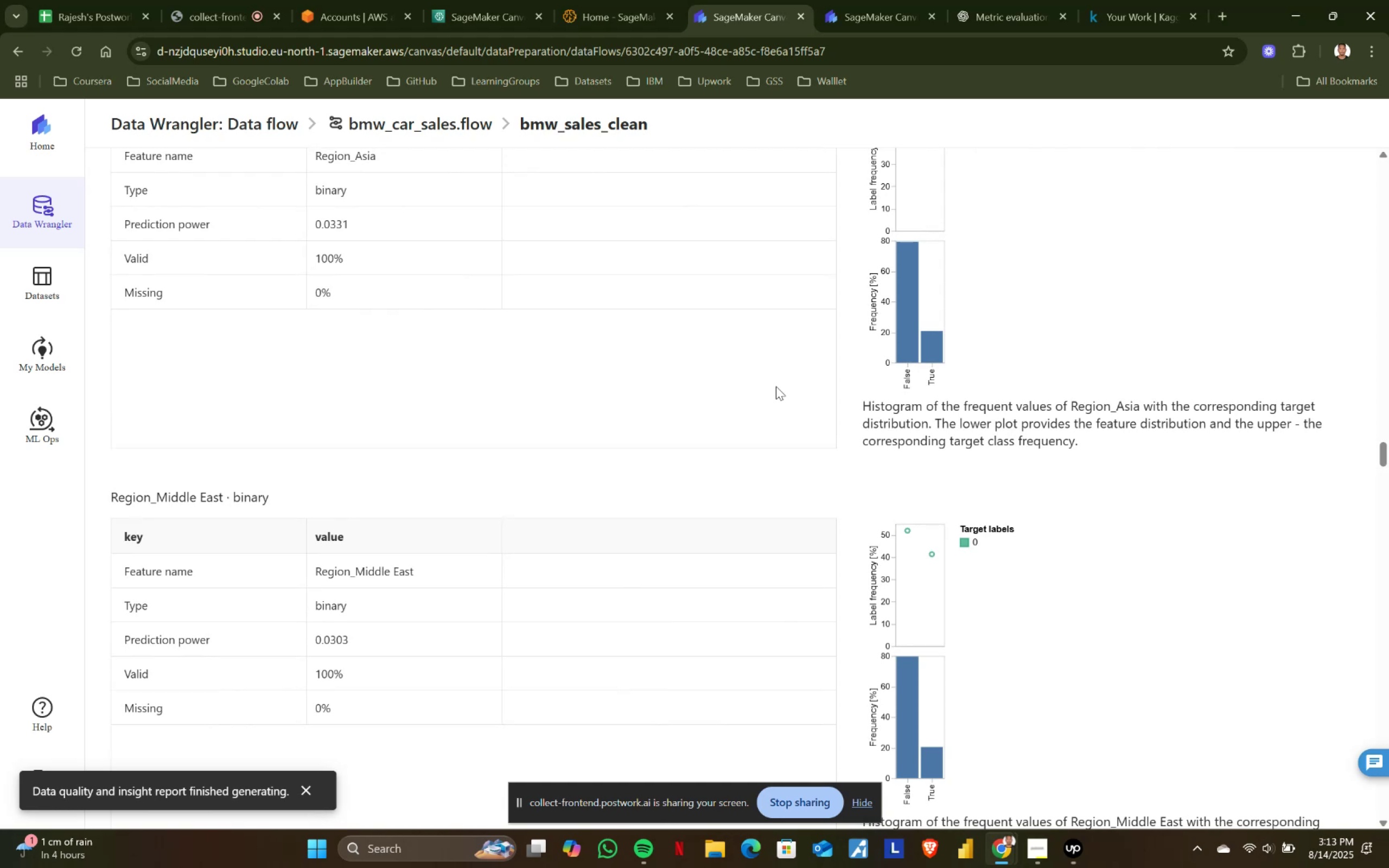 
wait(67.57)
 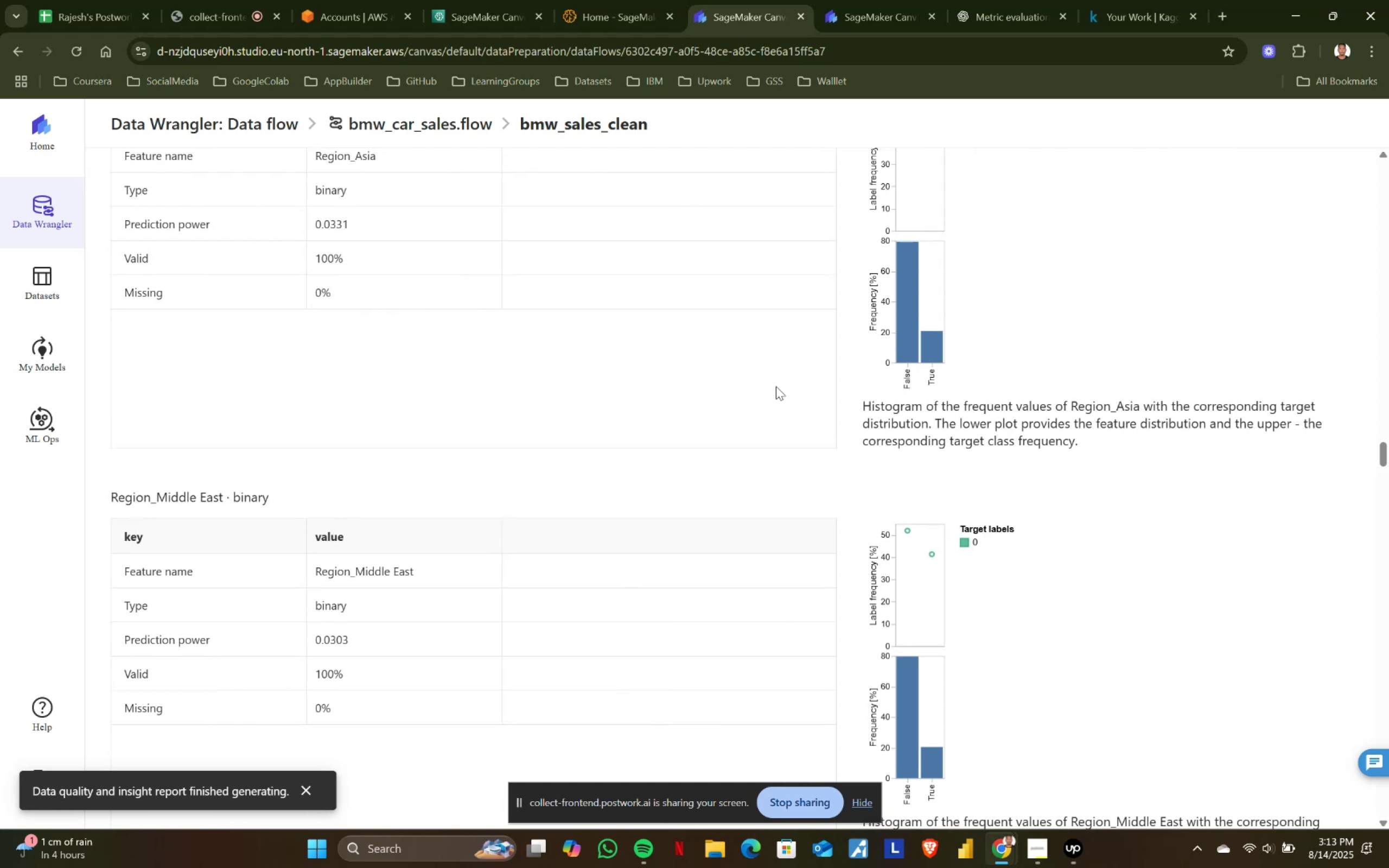 
scroll: coordinate [776, 386], scroll_direction: down, amount: 3.0
 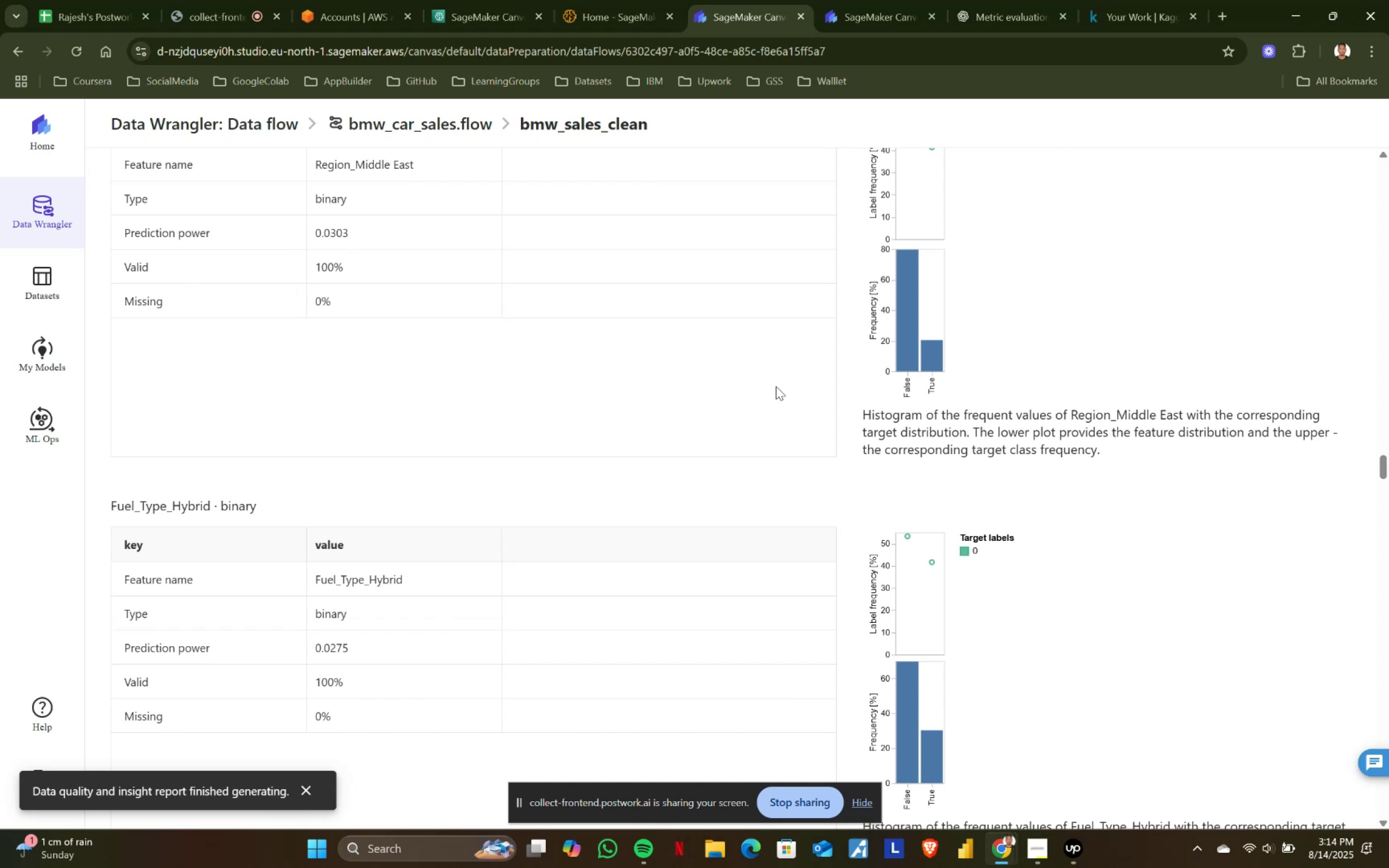 
wait(43.14)
 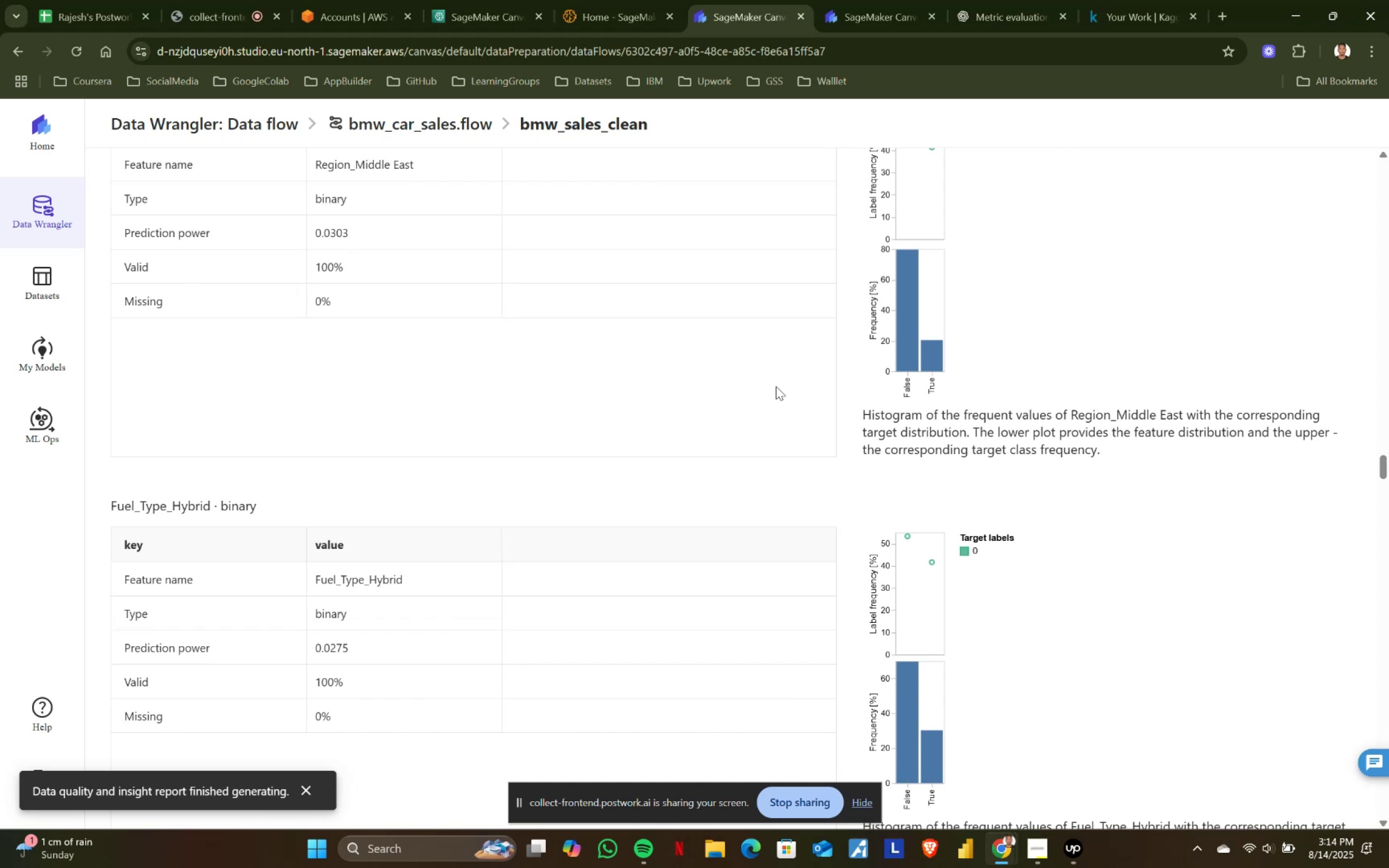 
scroll: coordinate [776, 386], scroll_direction: down, amount: 1.0
 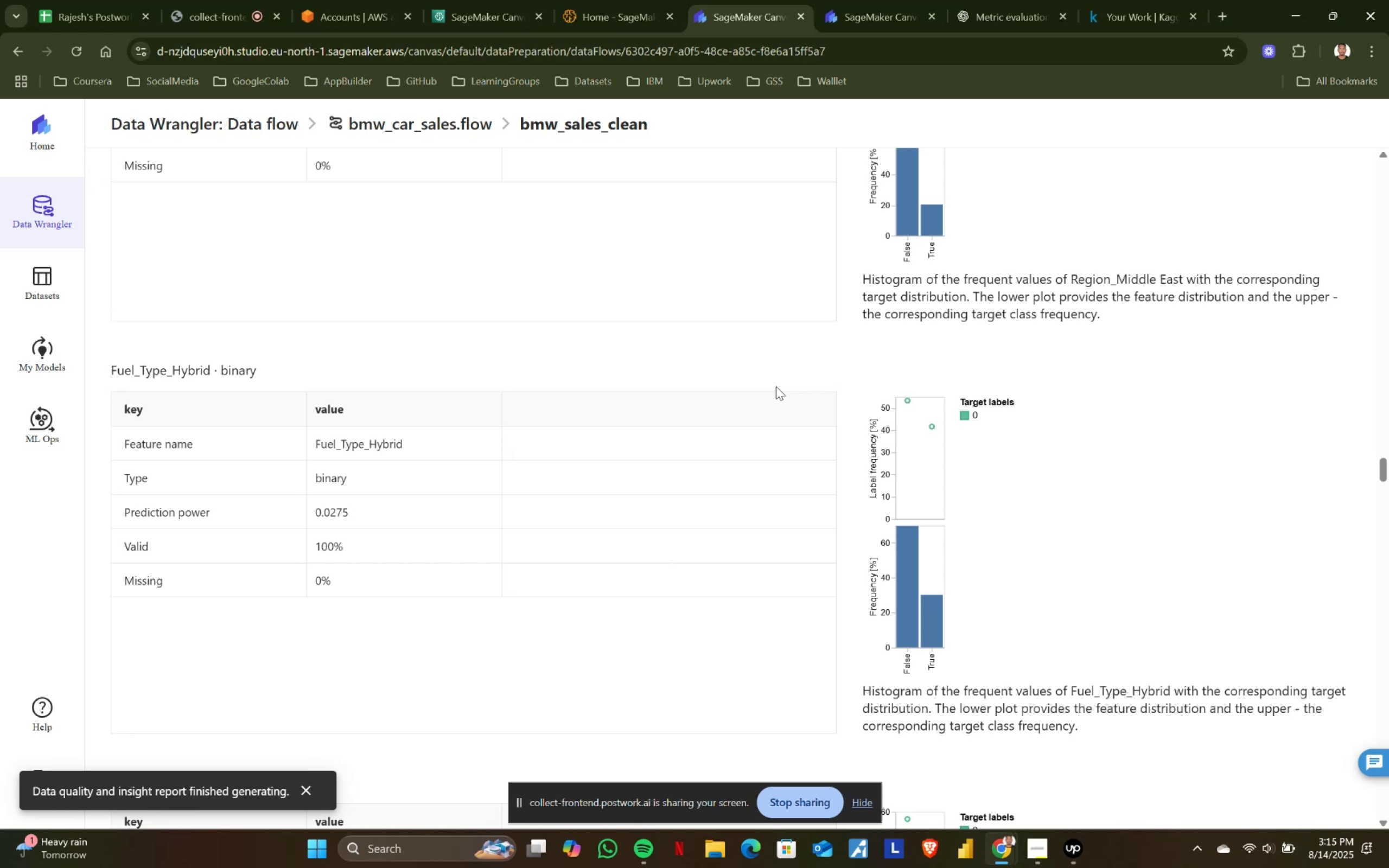 